 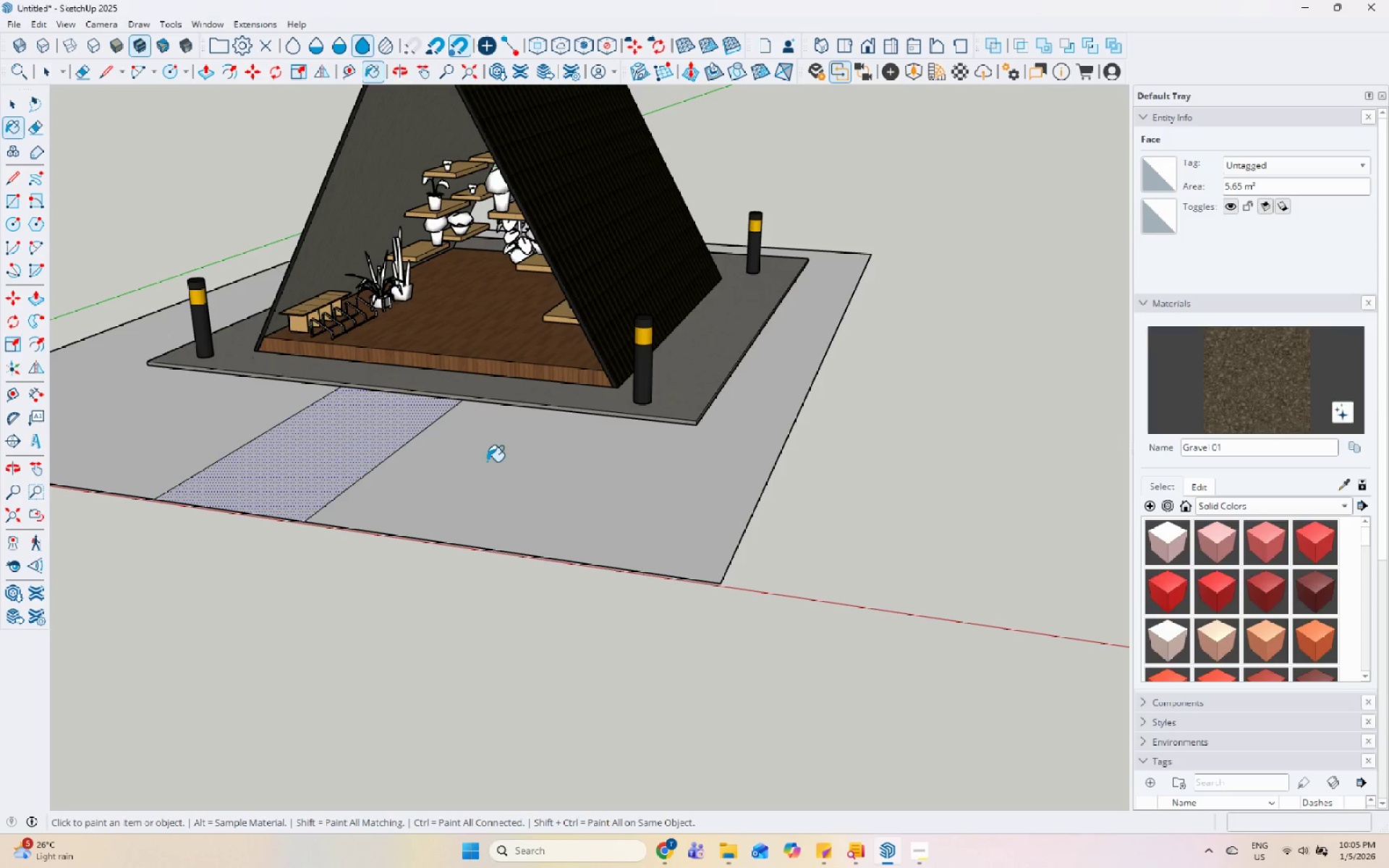 
key(Space)
 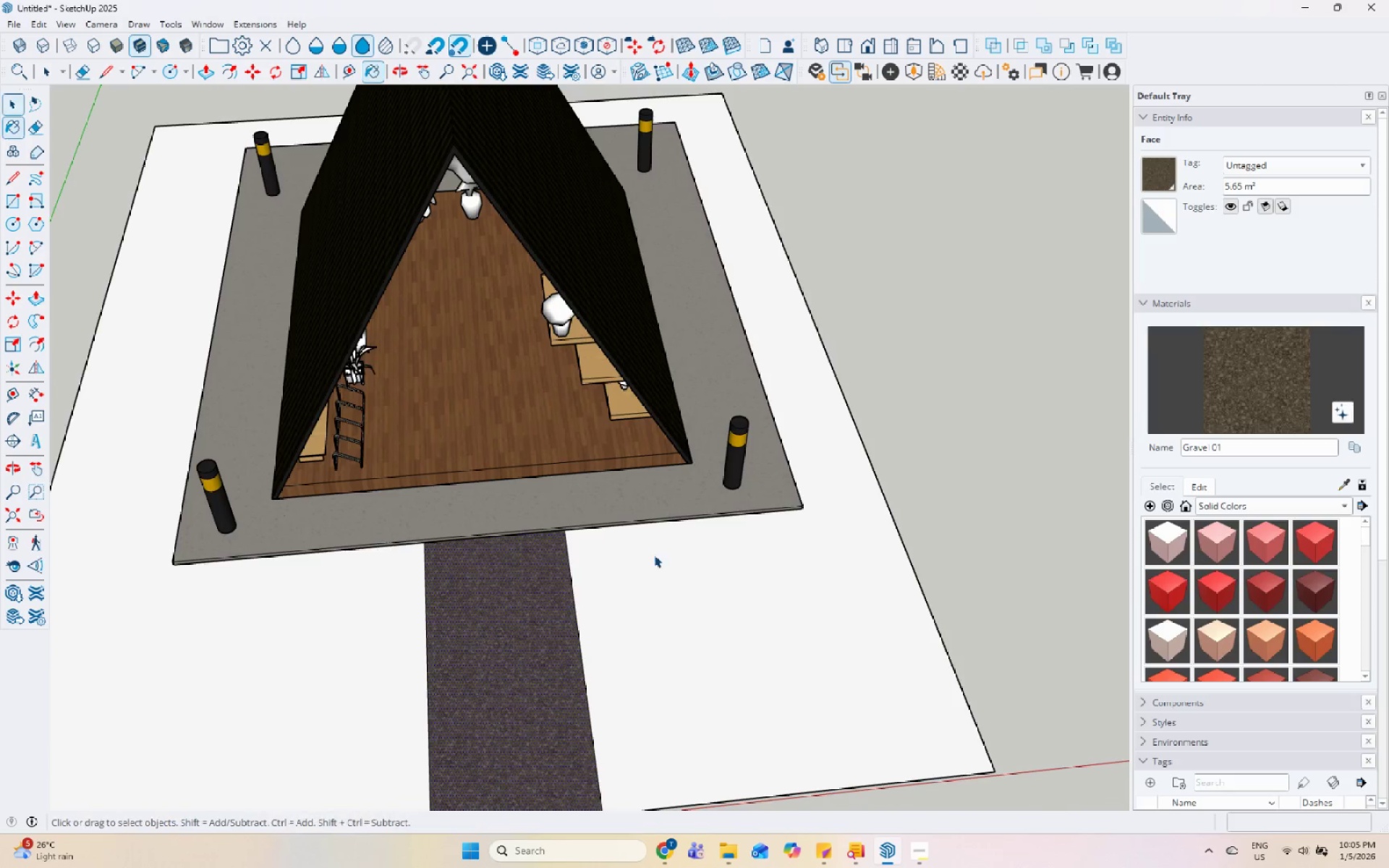 
key(Escape)
 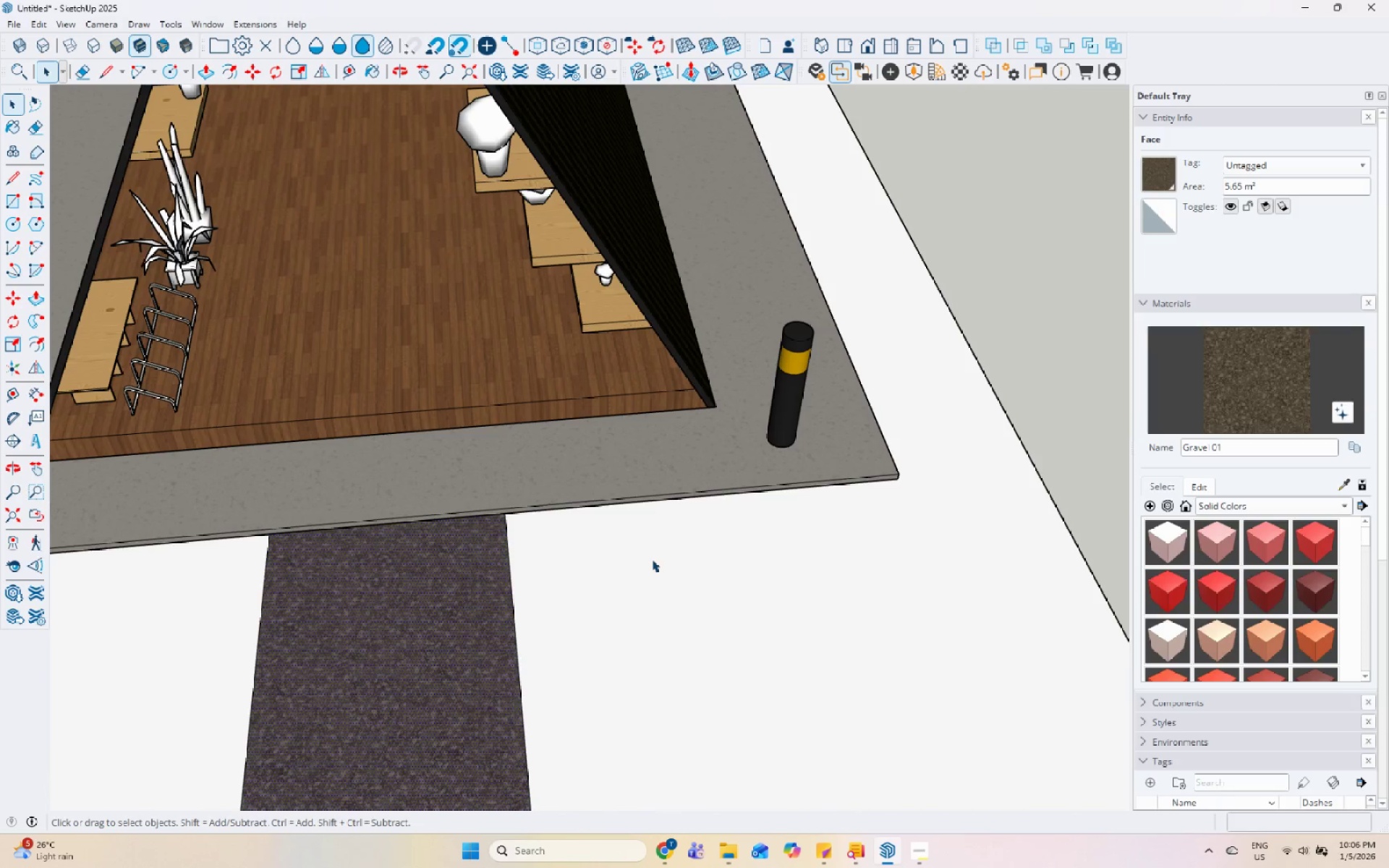 
left_click([652, 559])
 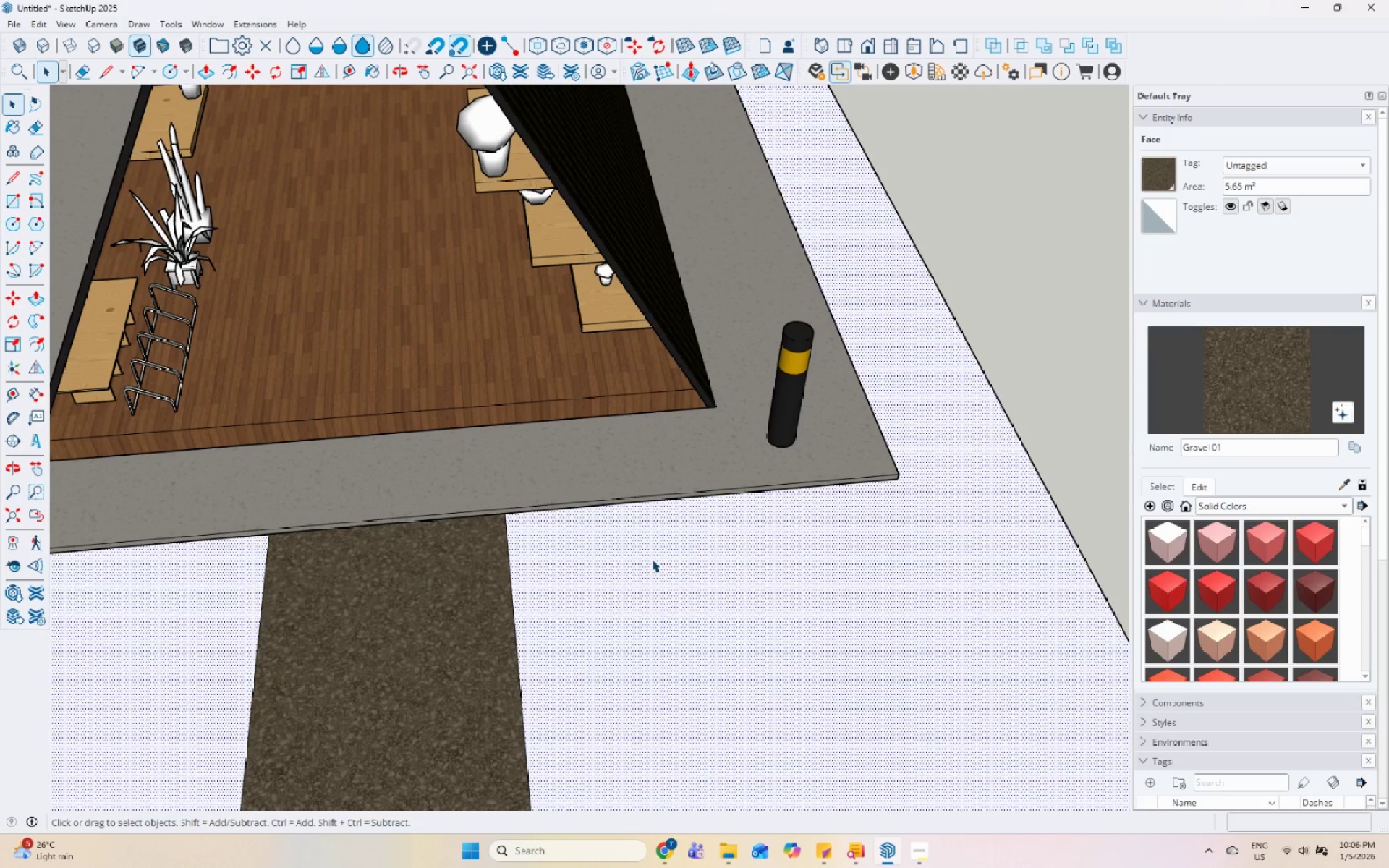 
scroll: coordinate [654, 556], scroll_direction: up, amount: 5.0
 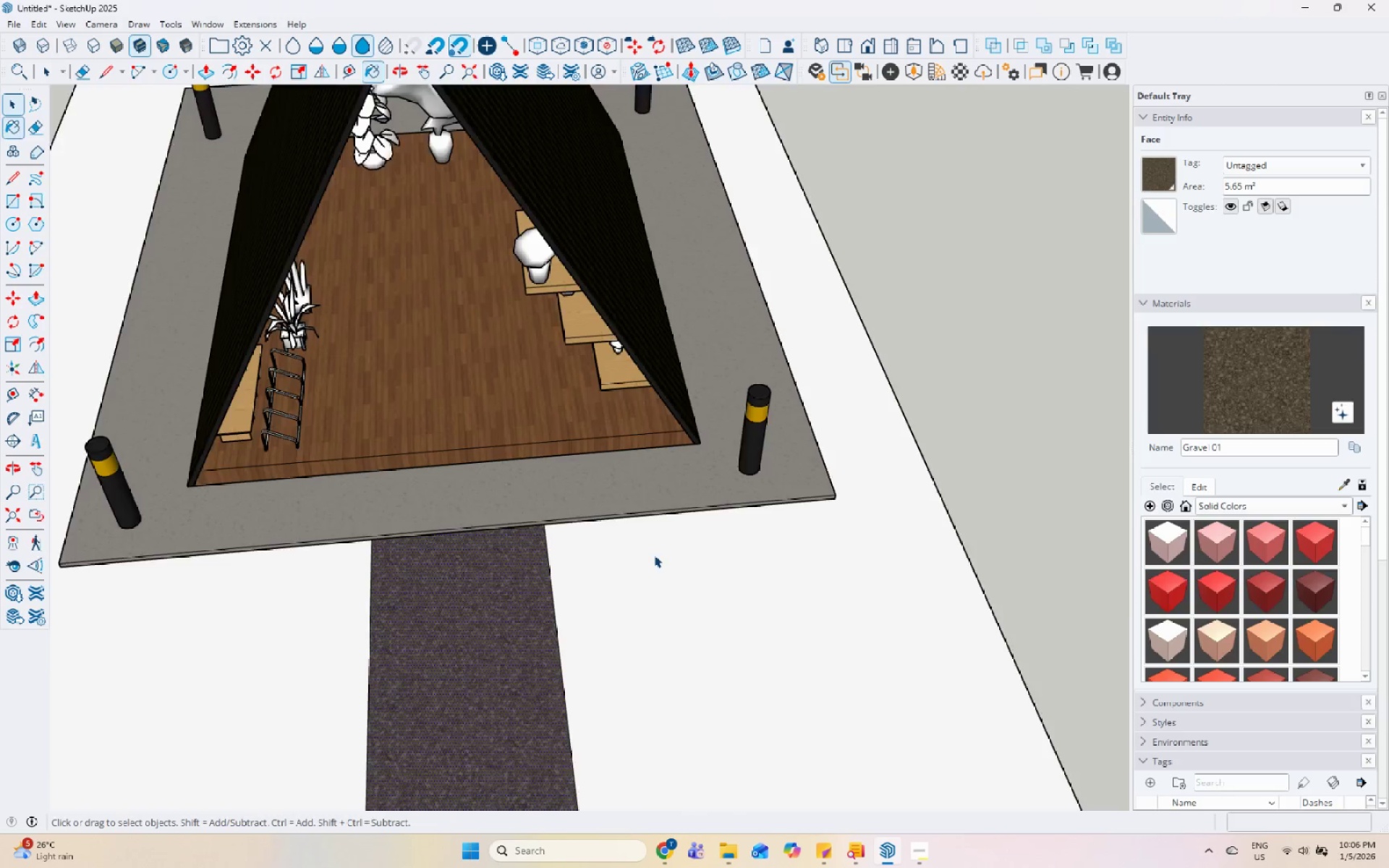 
scroll: coordinate [642, 478], scroll_direction: down, amount: 7.0
 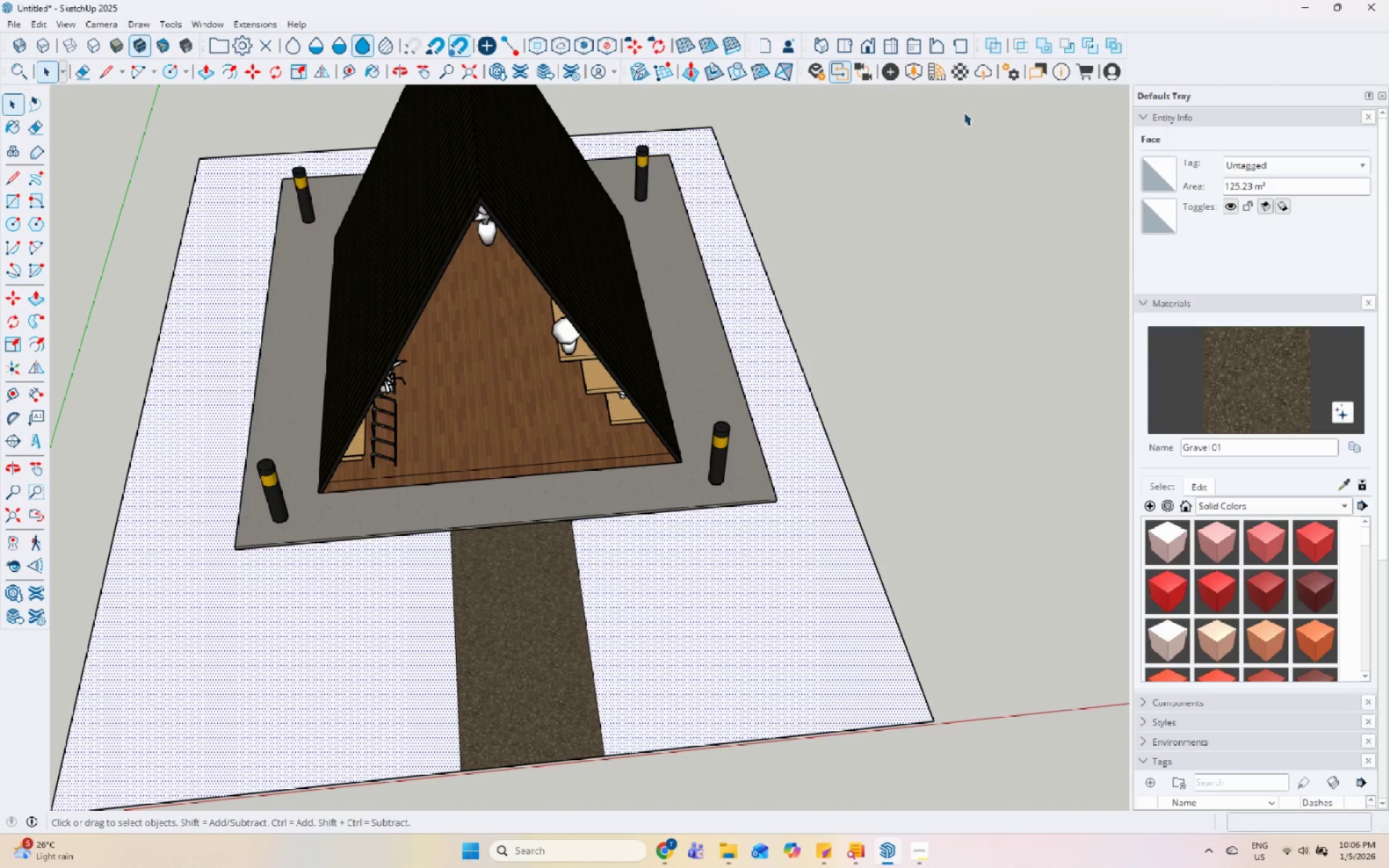 
left_click([940, 77])
 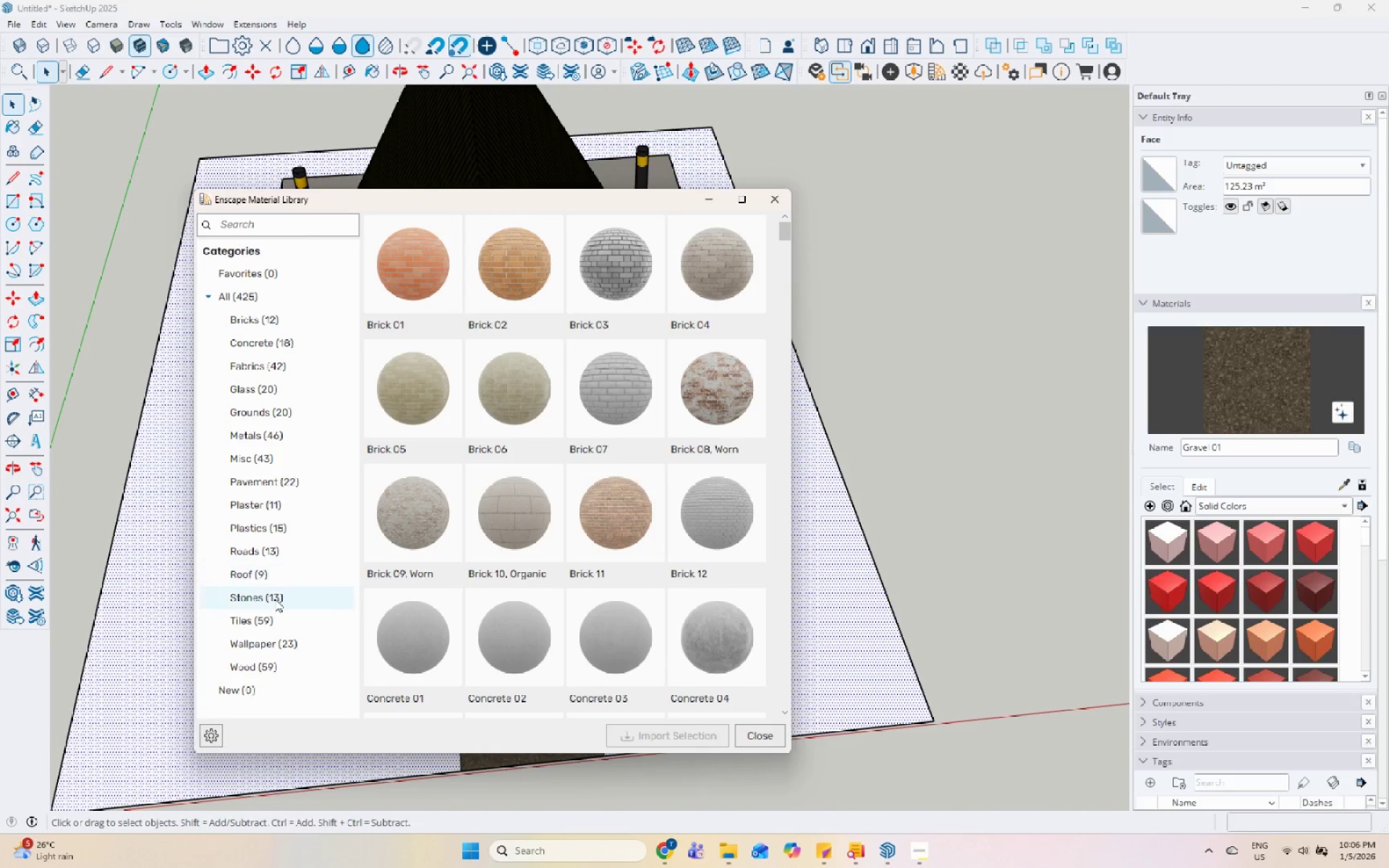 
left_click([279, 411])
 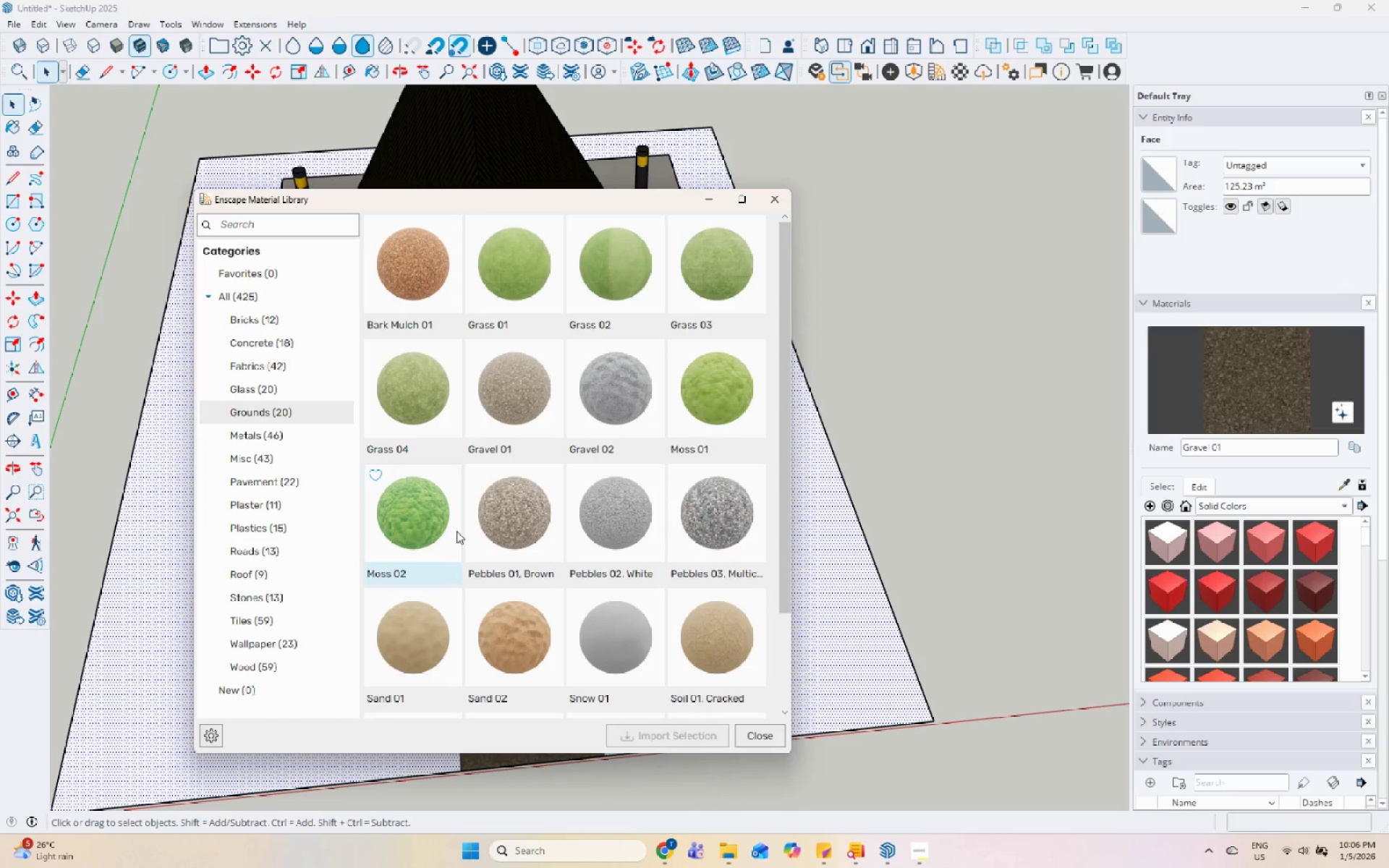 
left_click([407, 391])
 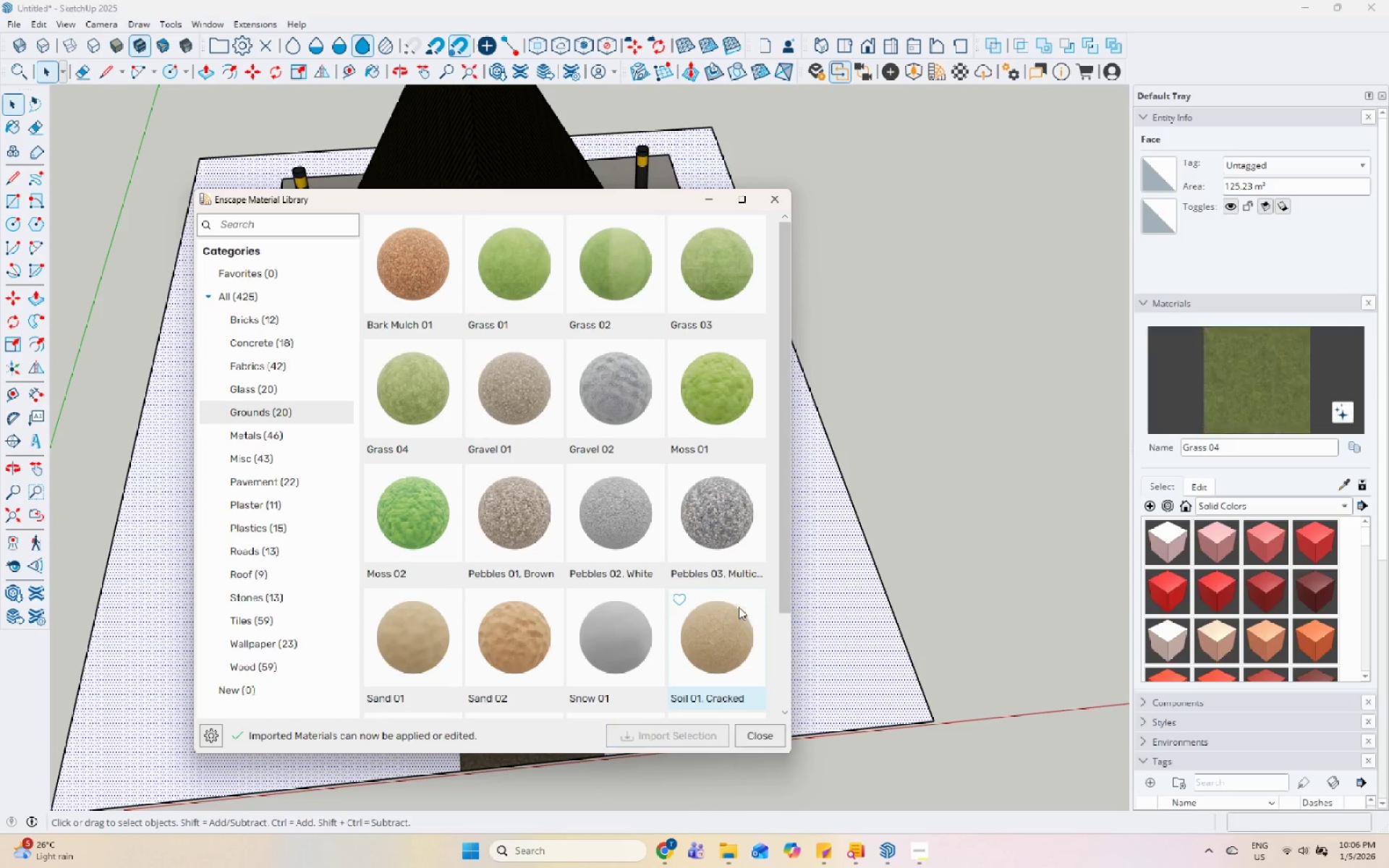 
left_click([781, 199])
 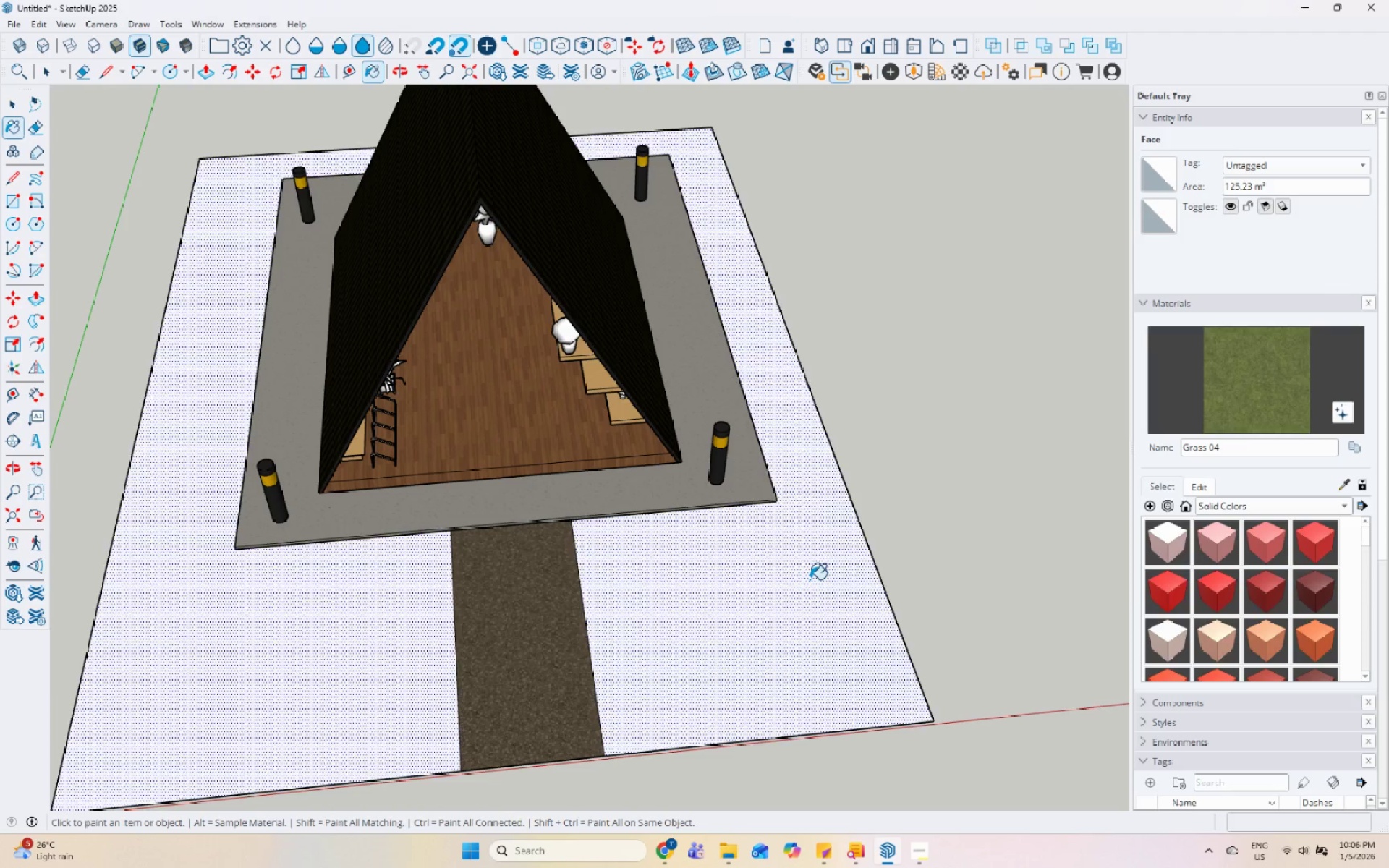 
key(Space)
 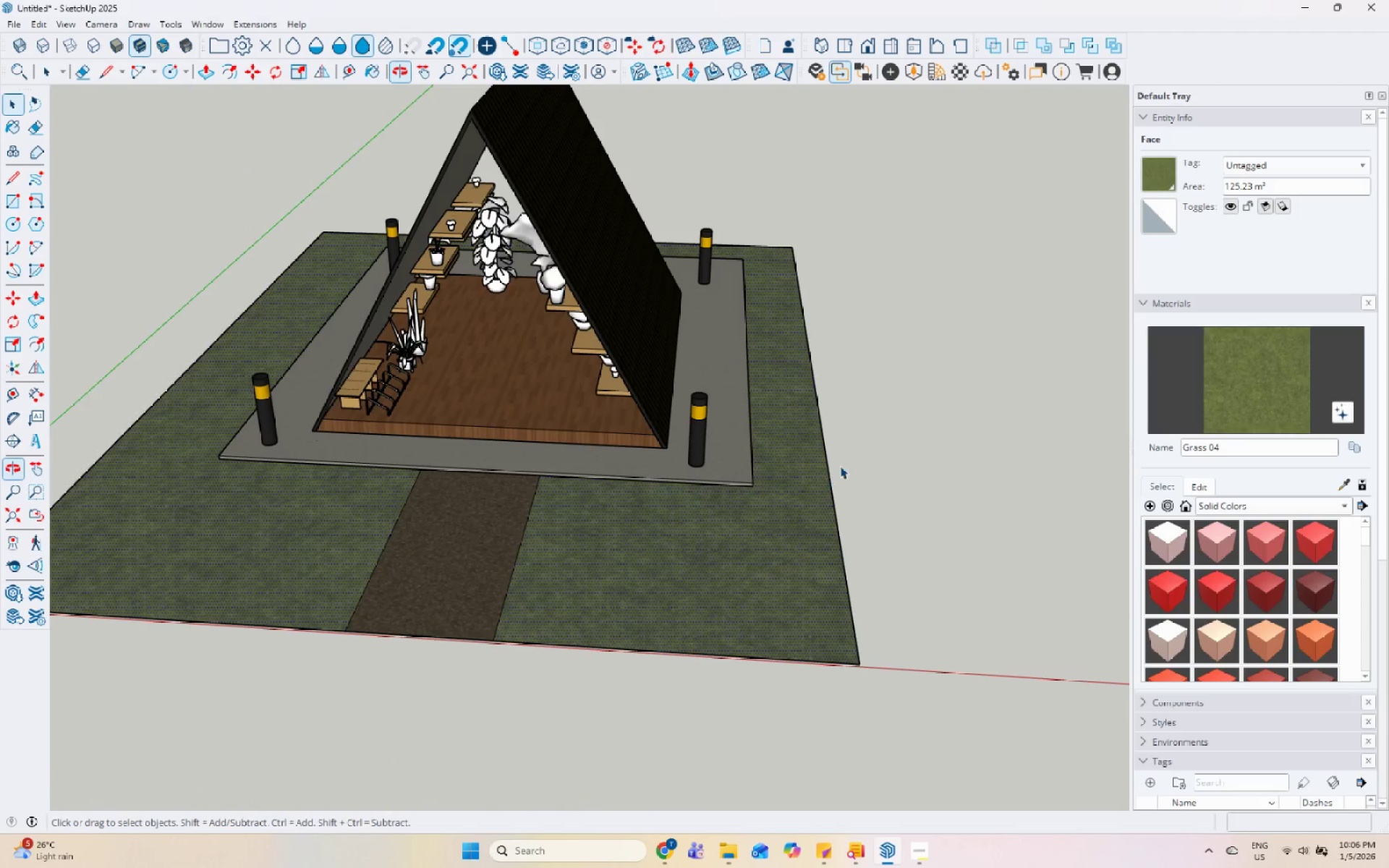 
key(Escape)
 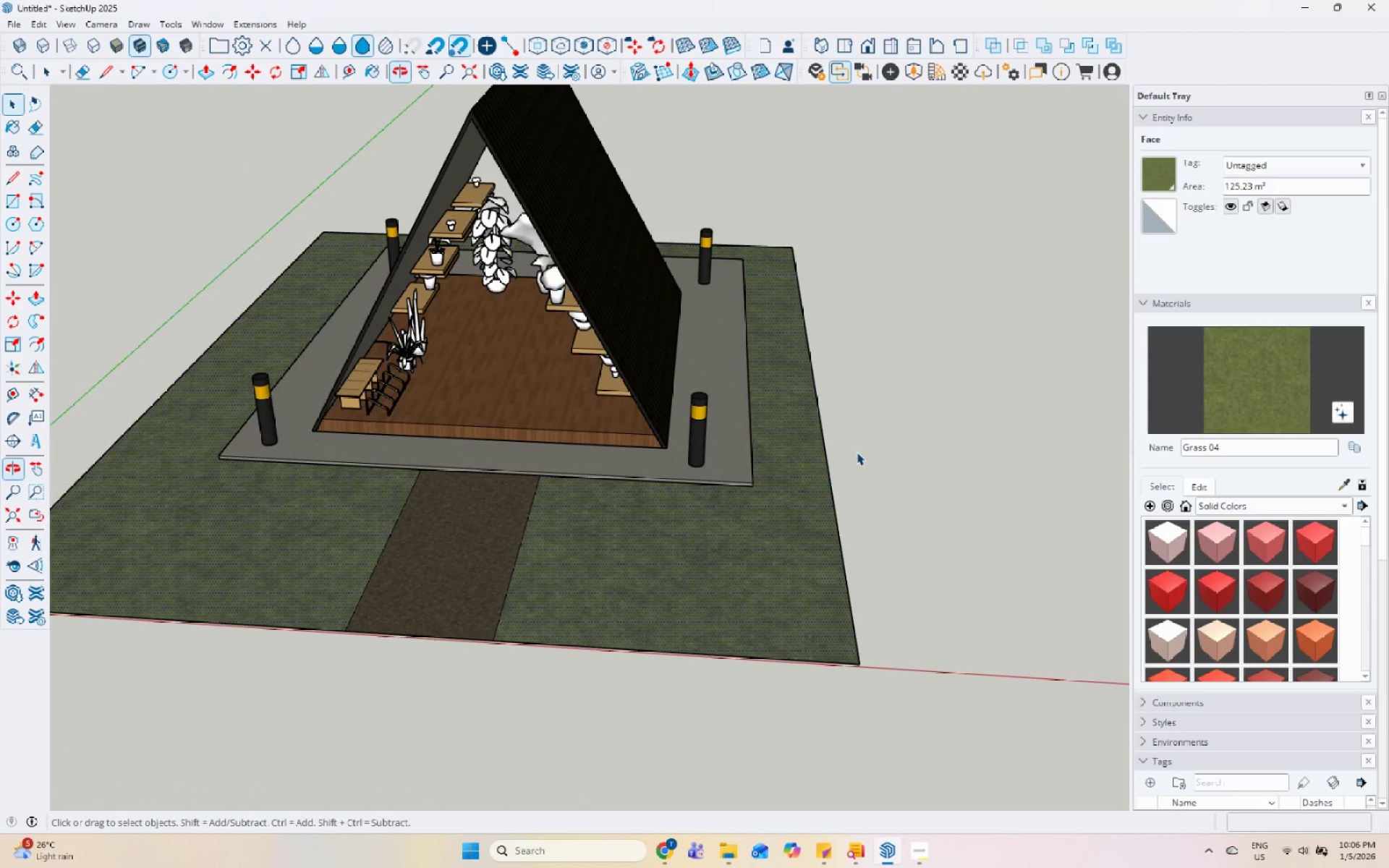 
middle_click([952, 468])
 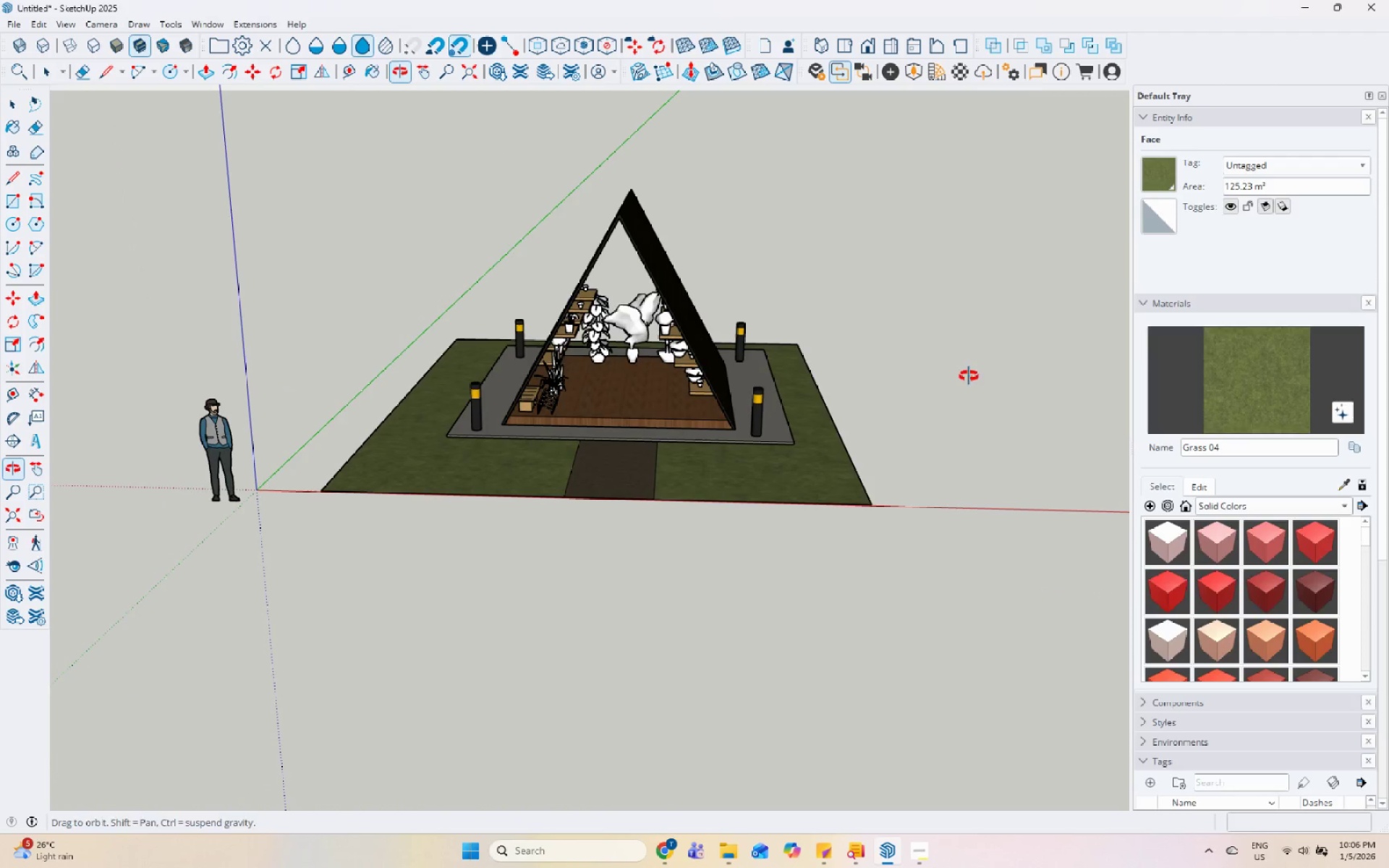 
scroll: coordinate [1186, 723], scroll_direction: down, amount: 17.0
 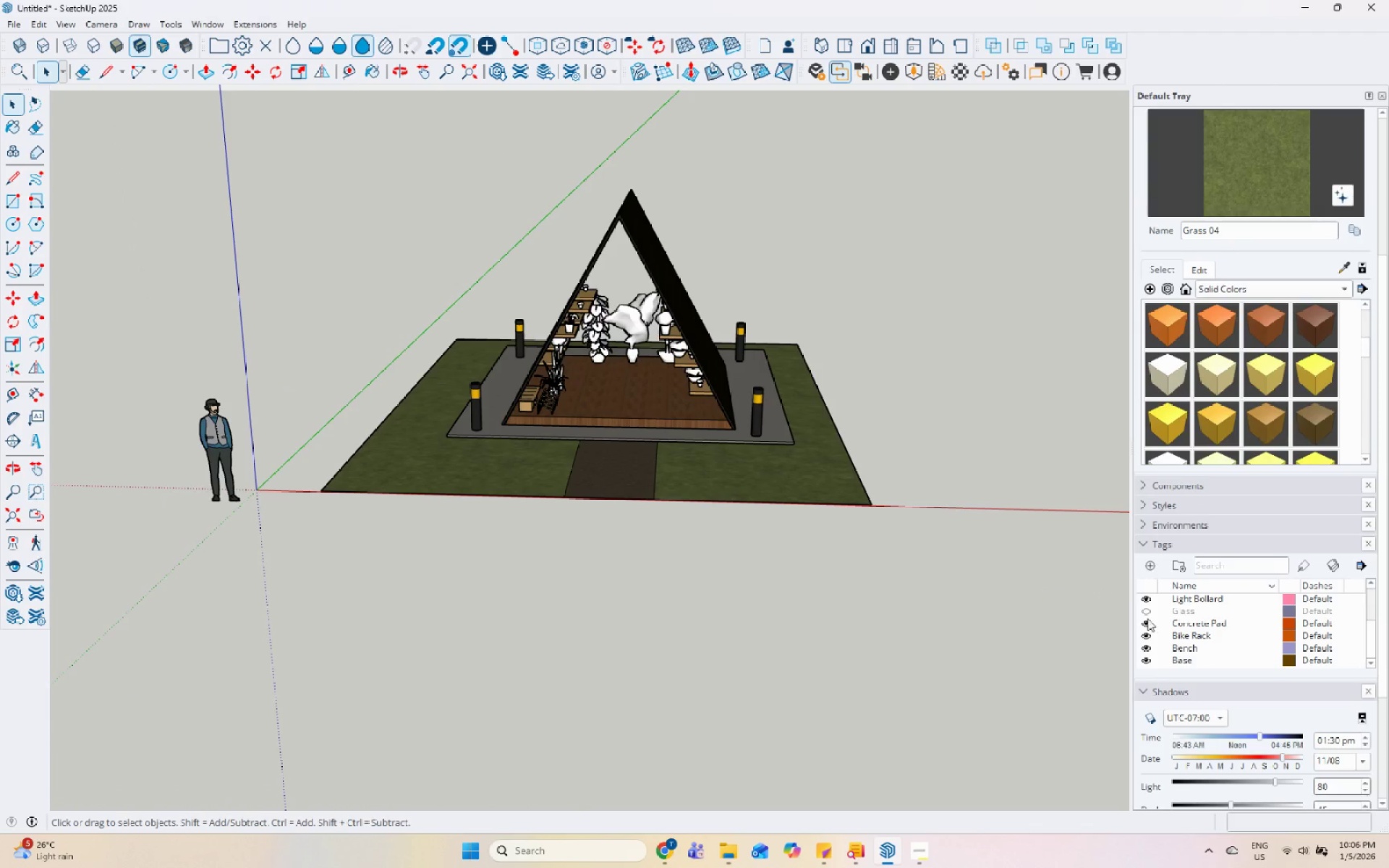 
left_click([1144, 611])
 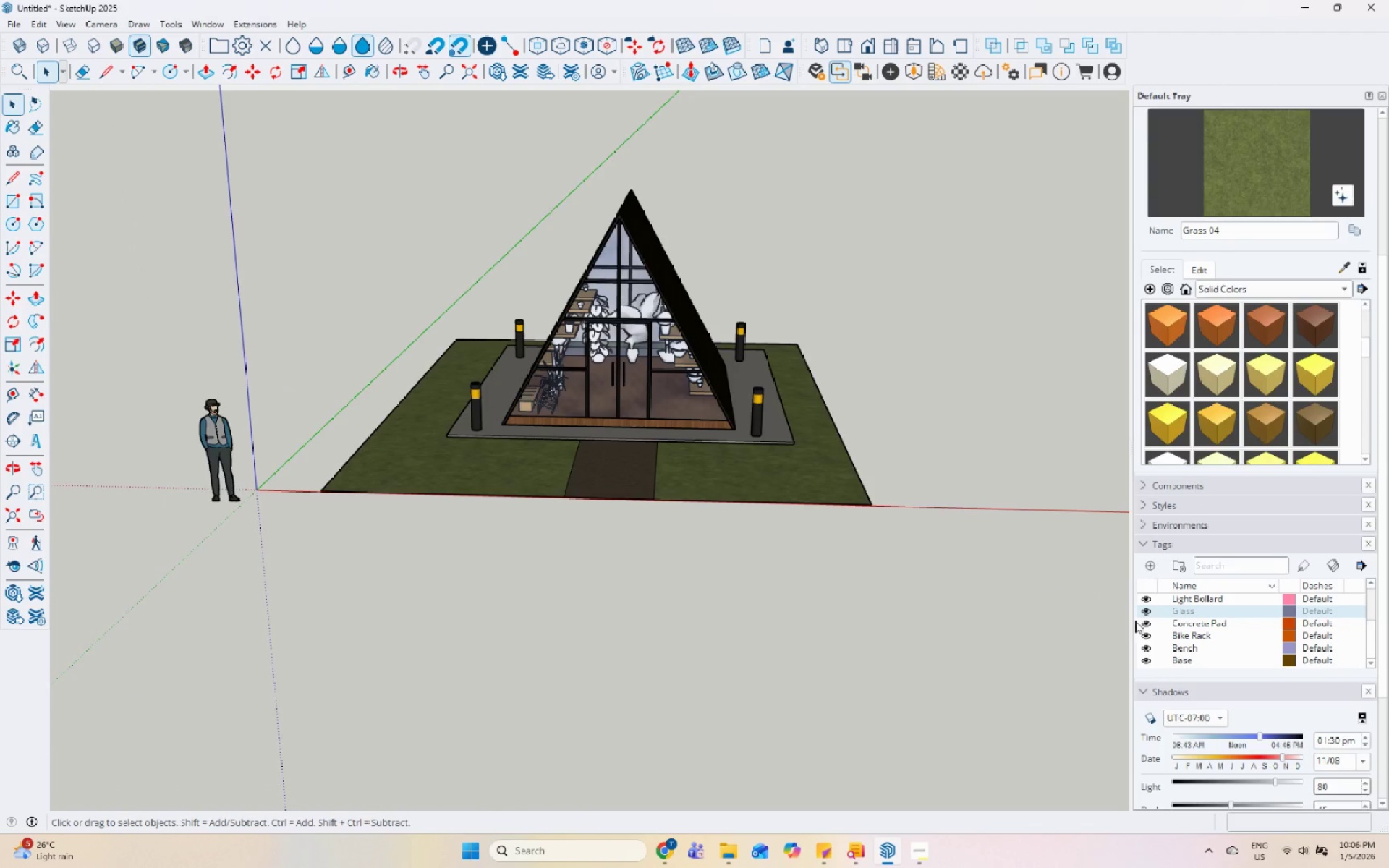 
scroll: coordinate [875, 536], scroll_direction: up, amount: 1.0
 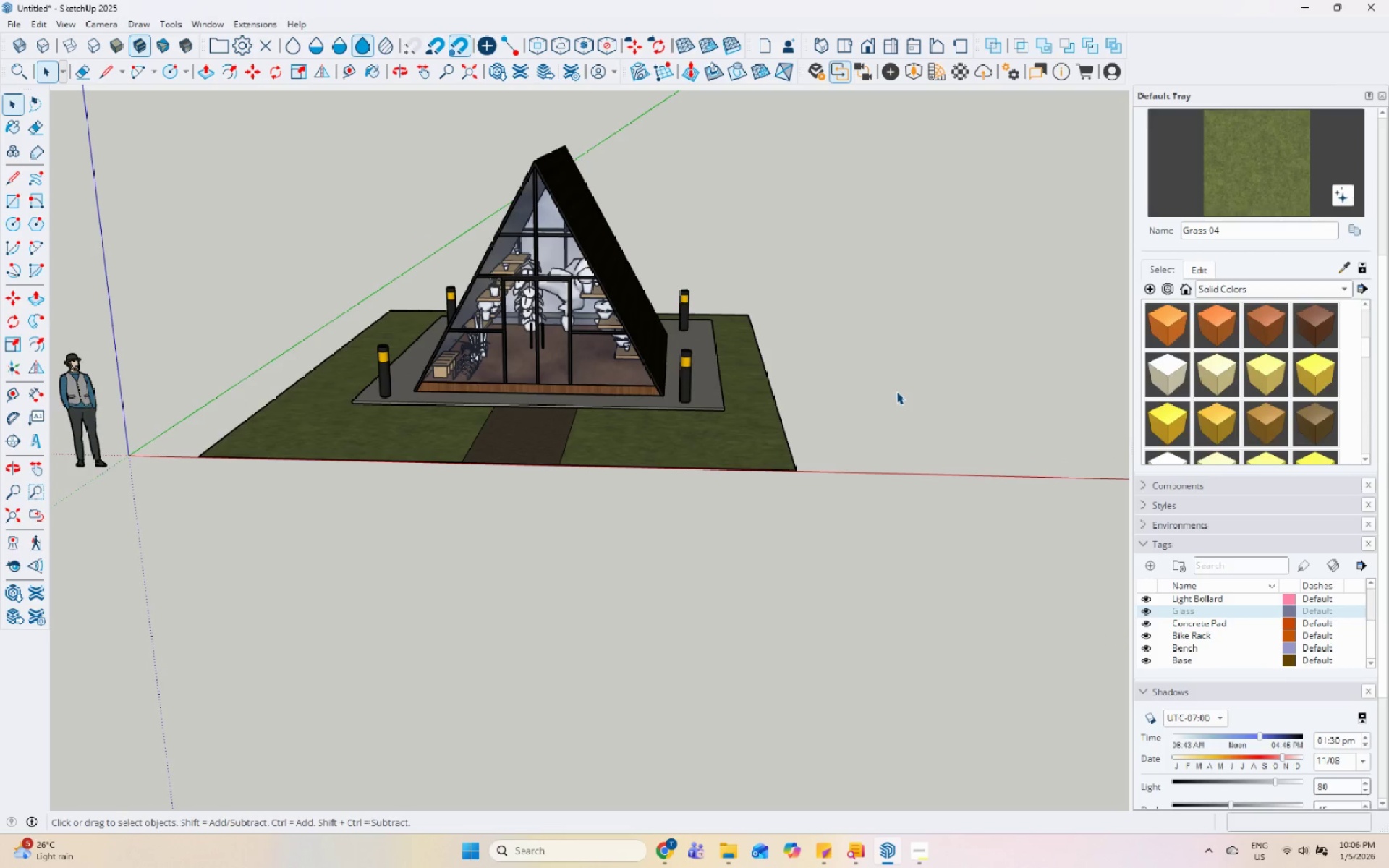 
key(Control+S)
 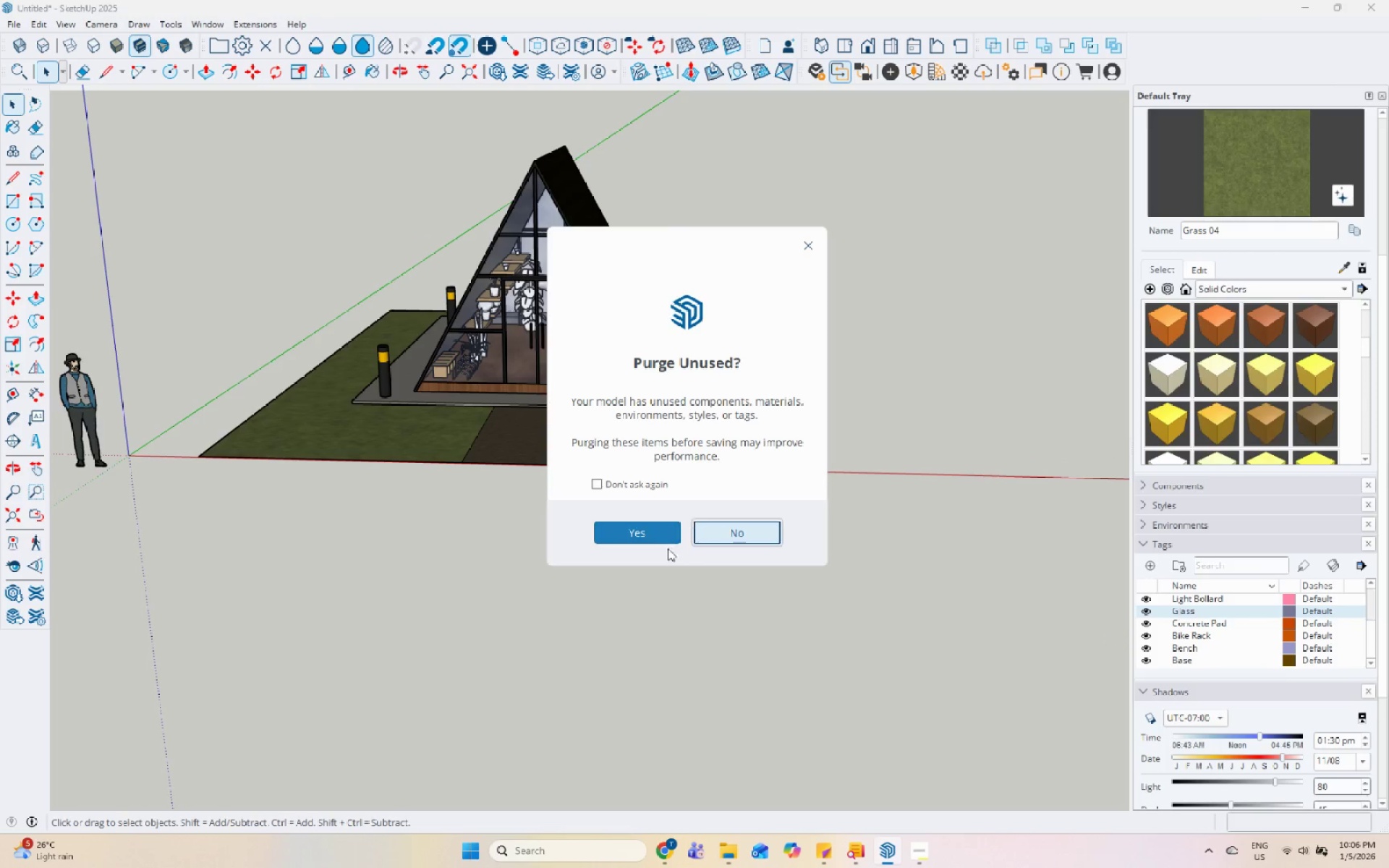 
left_click([663, 533])
 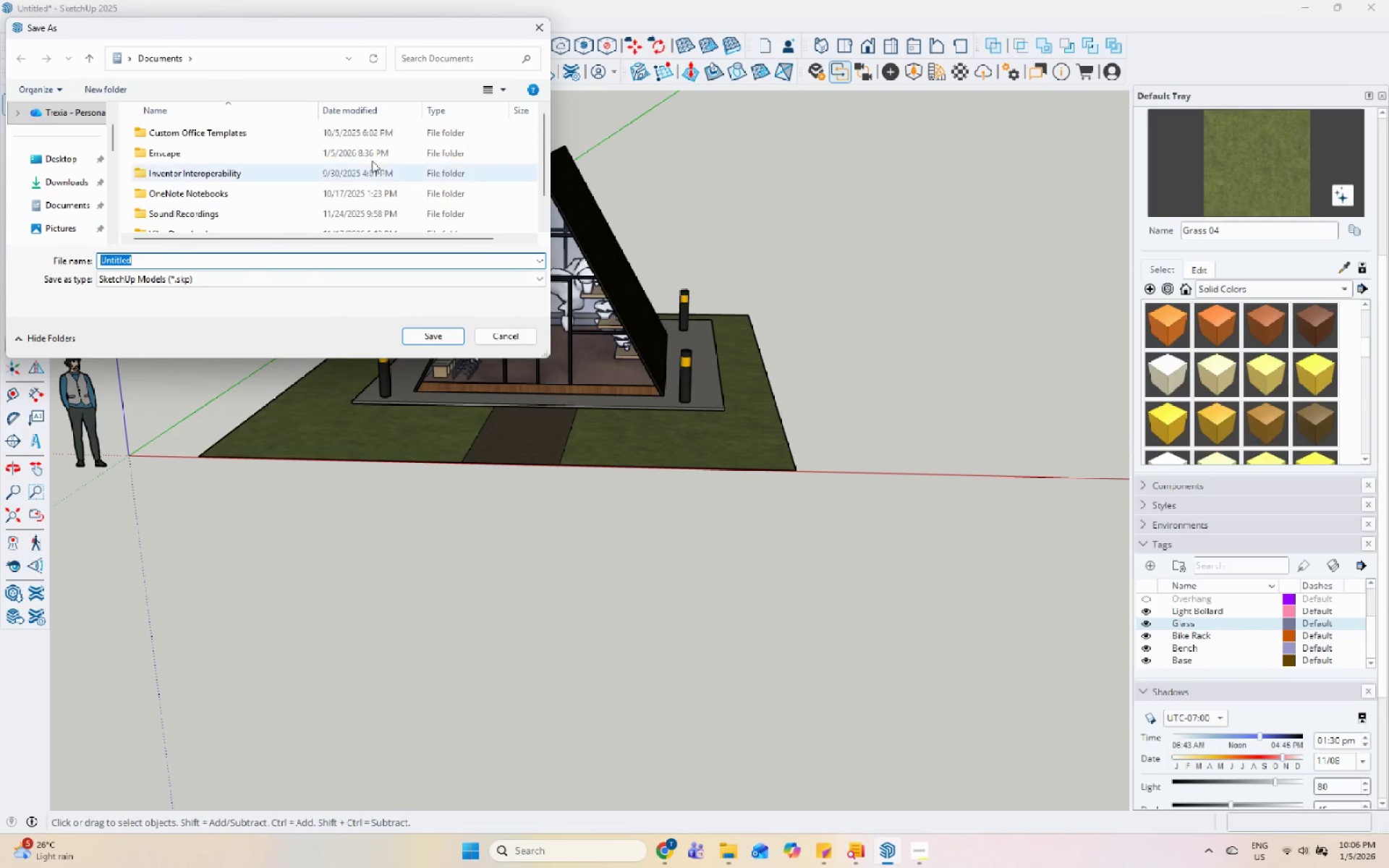 
scroll: coordinate [43, 167], scroll_direction: down, amount: 9.0
 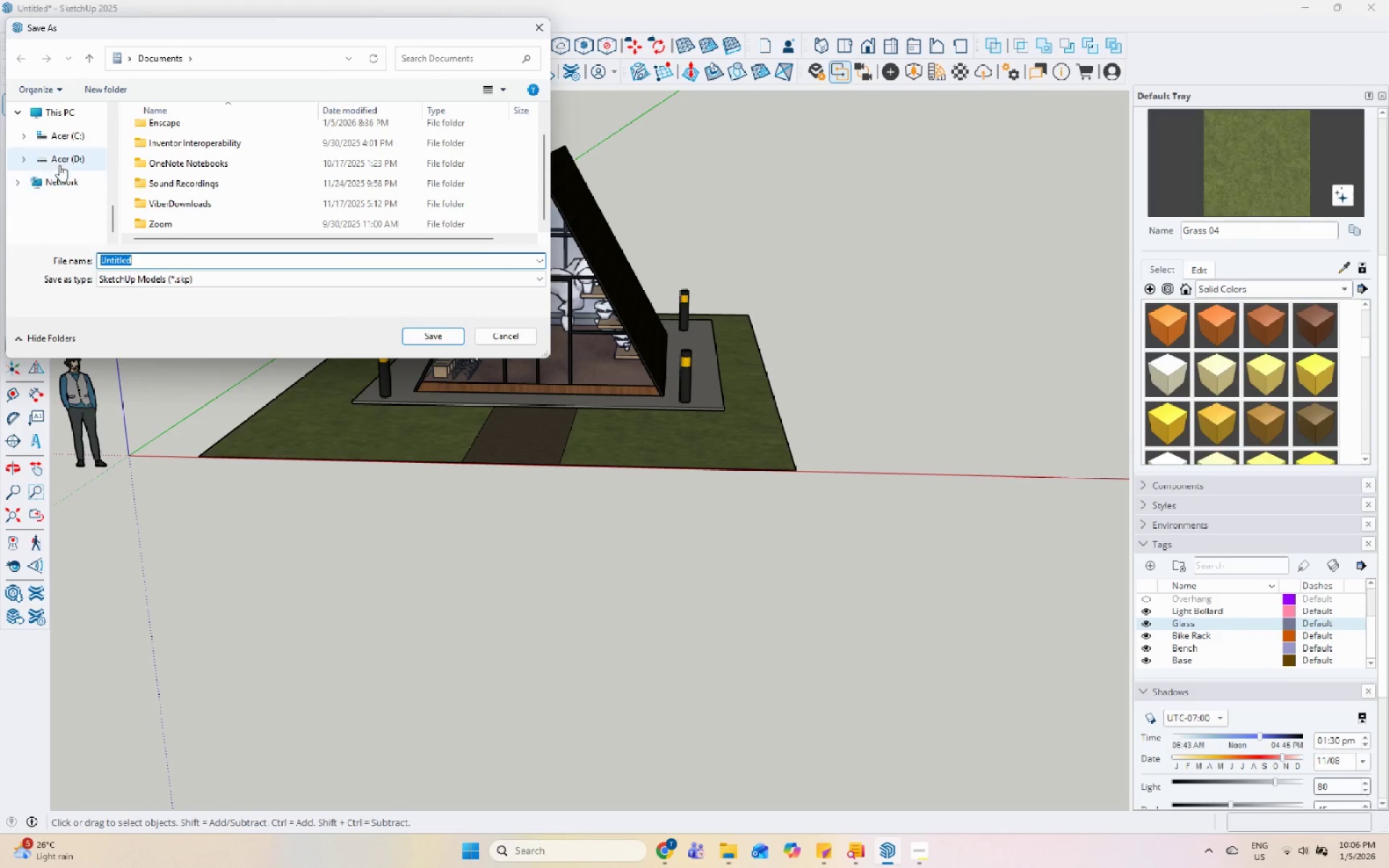 
left_click([62, 162])
 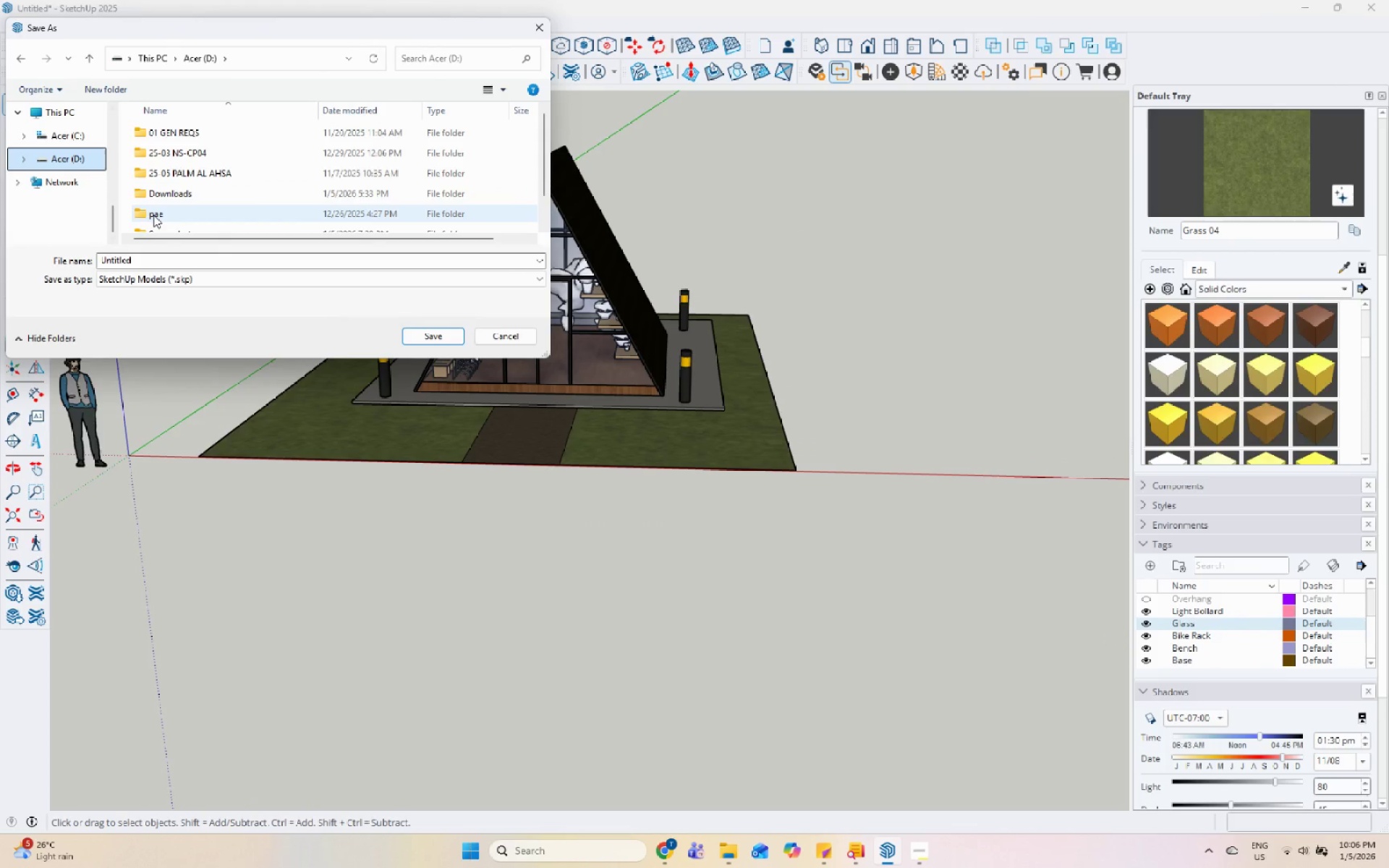 
double_click([153, 215])
 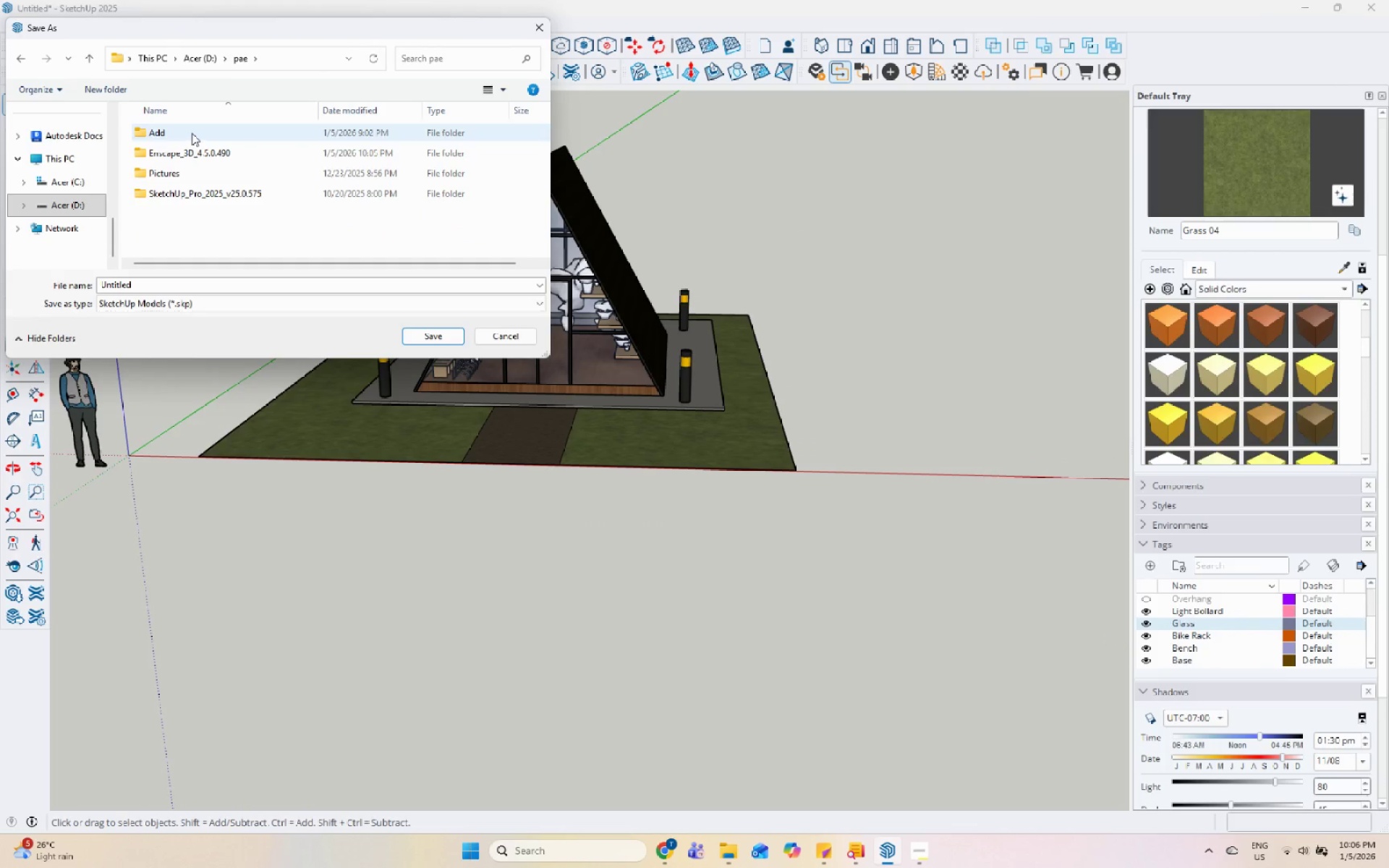 
double_click([192, 133])
 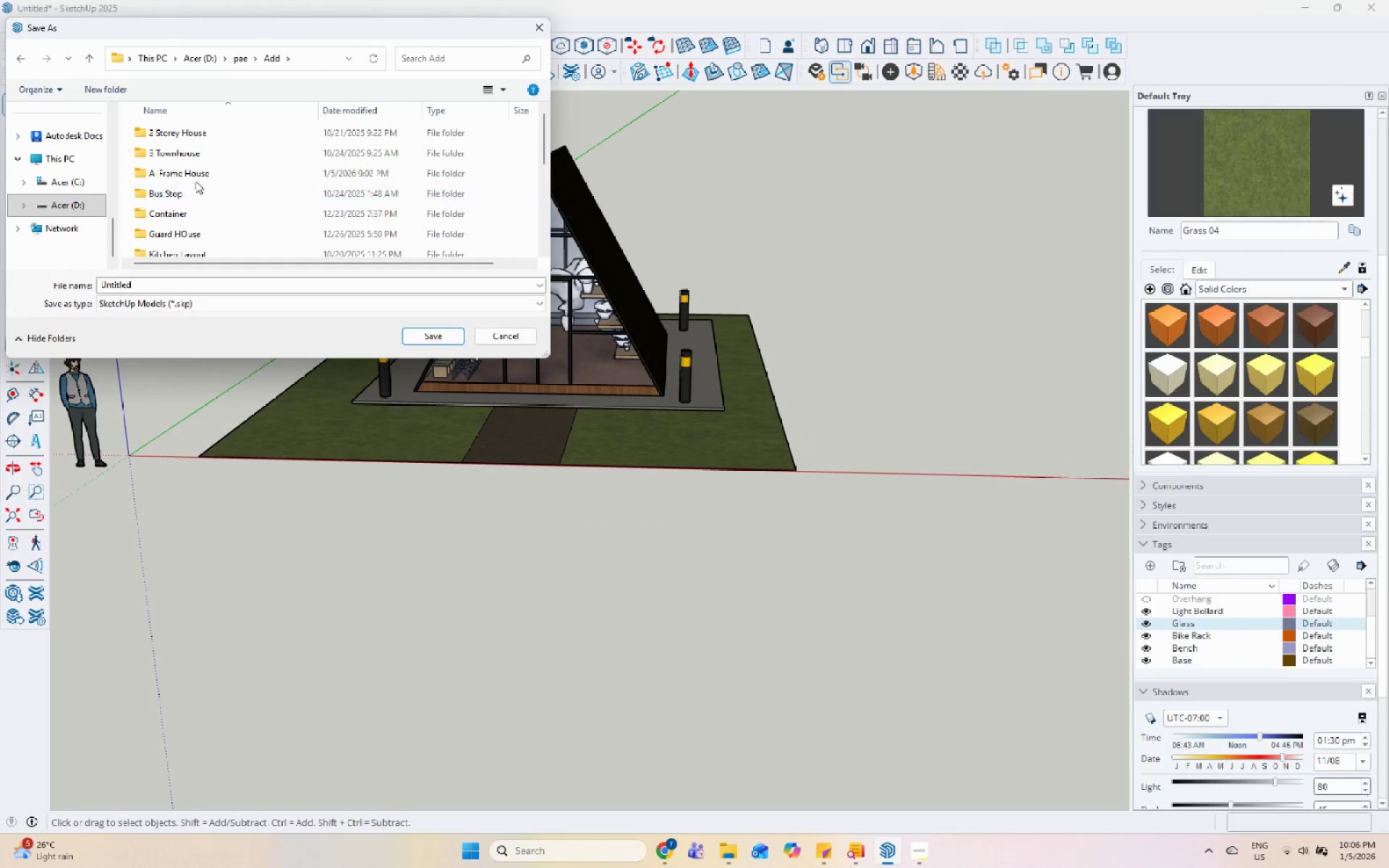 
double_click([200, 174])
 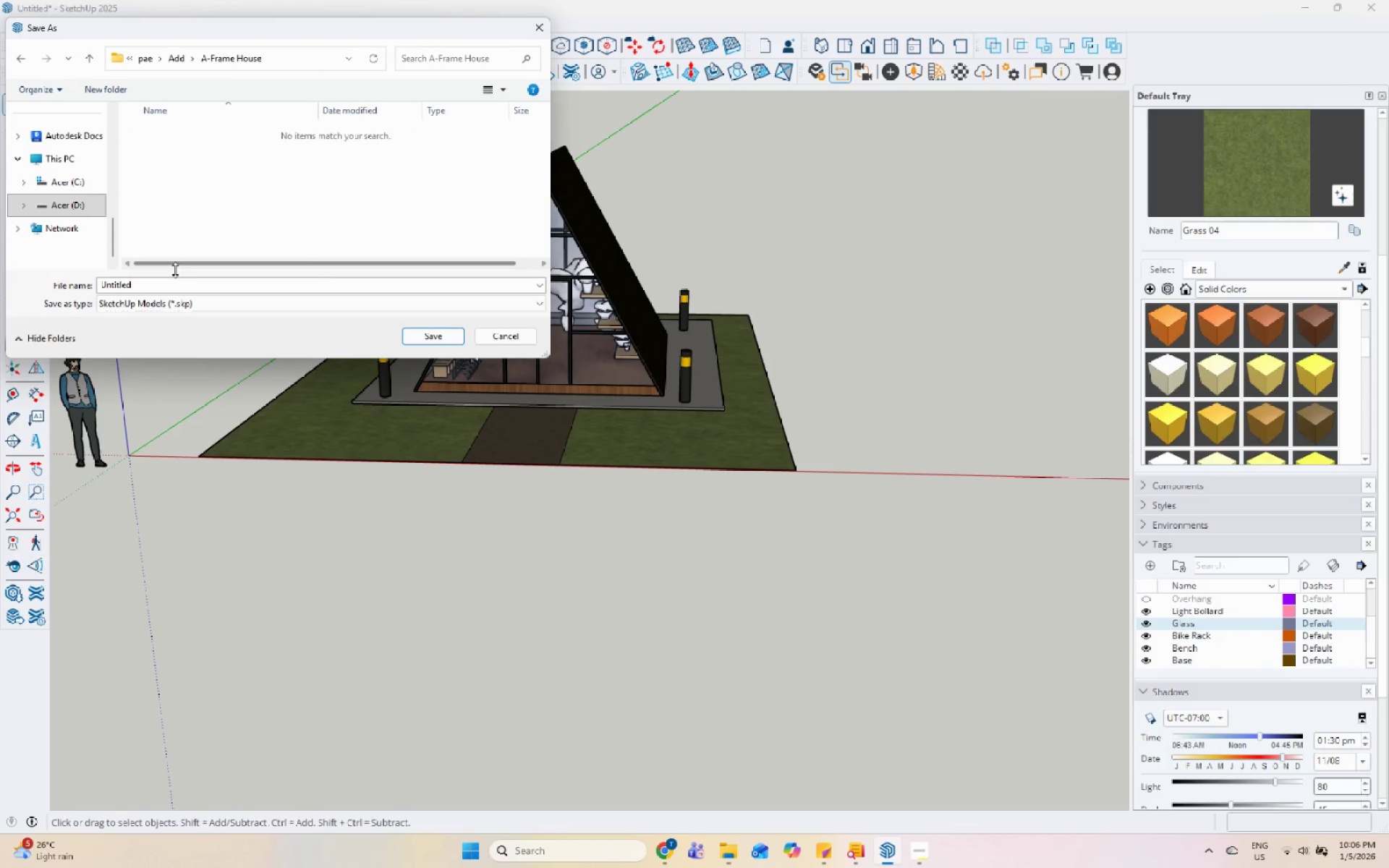 
left_click([172, 286])
 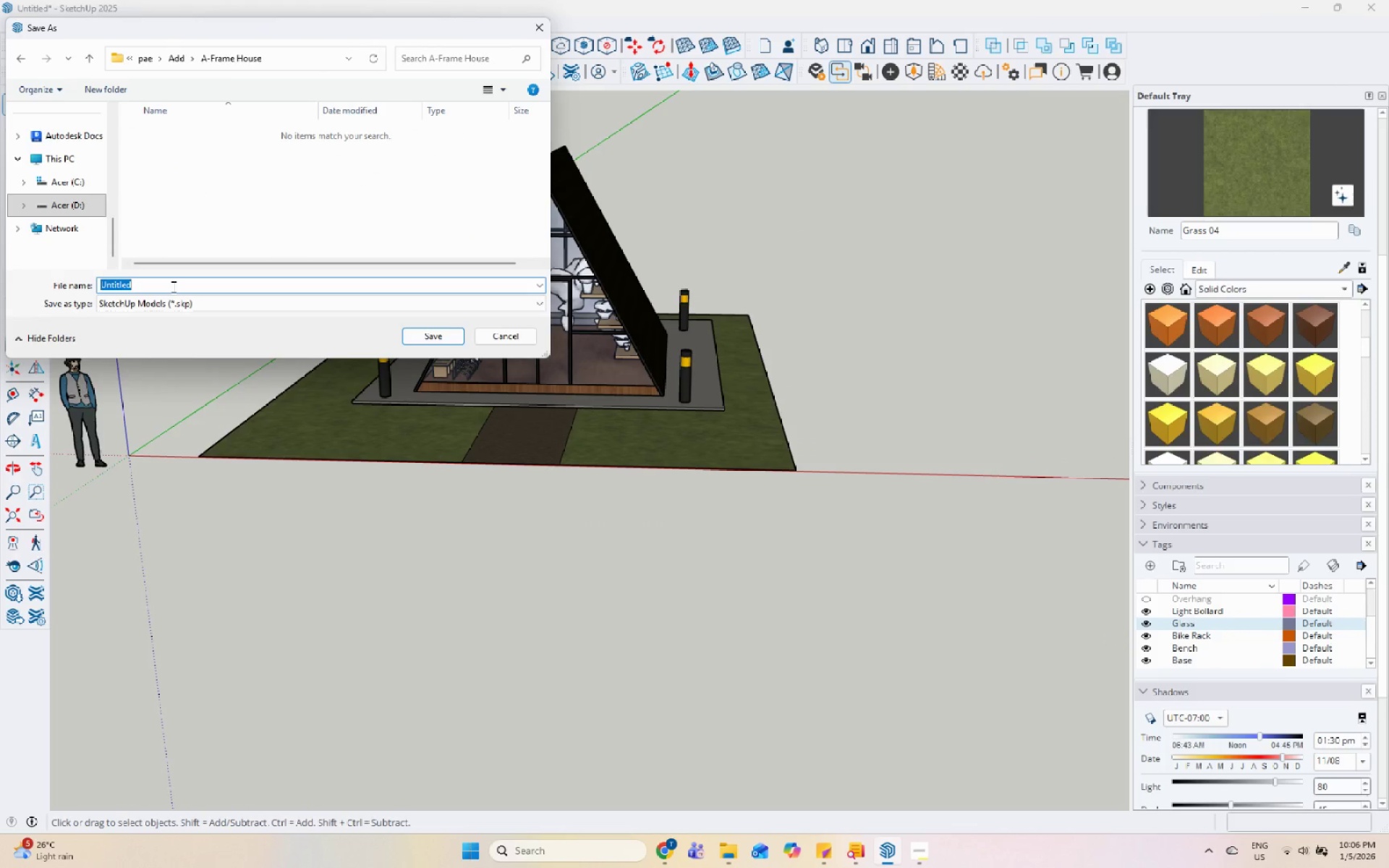 
type(A-Frae)
key(Backspace)
type(me)
 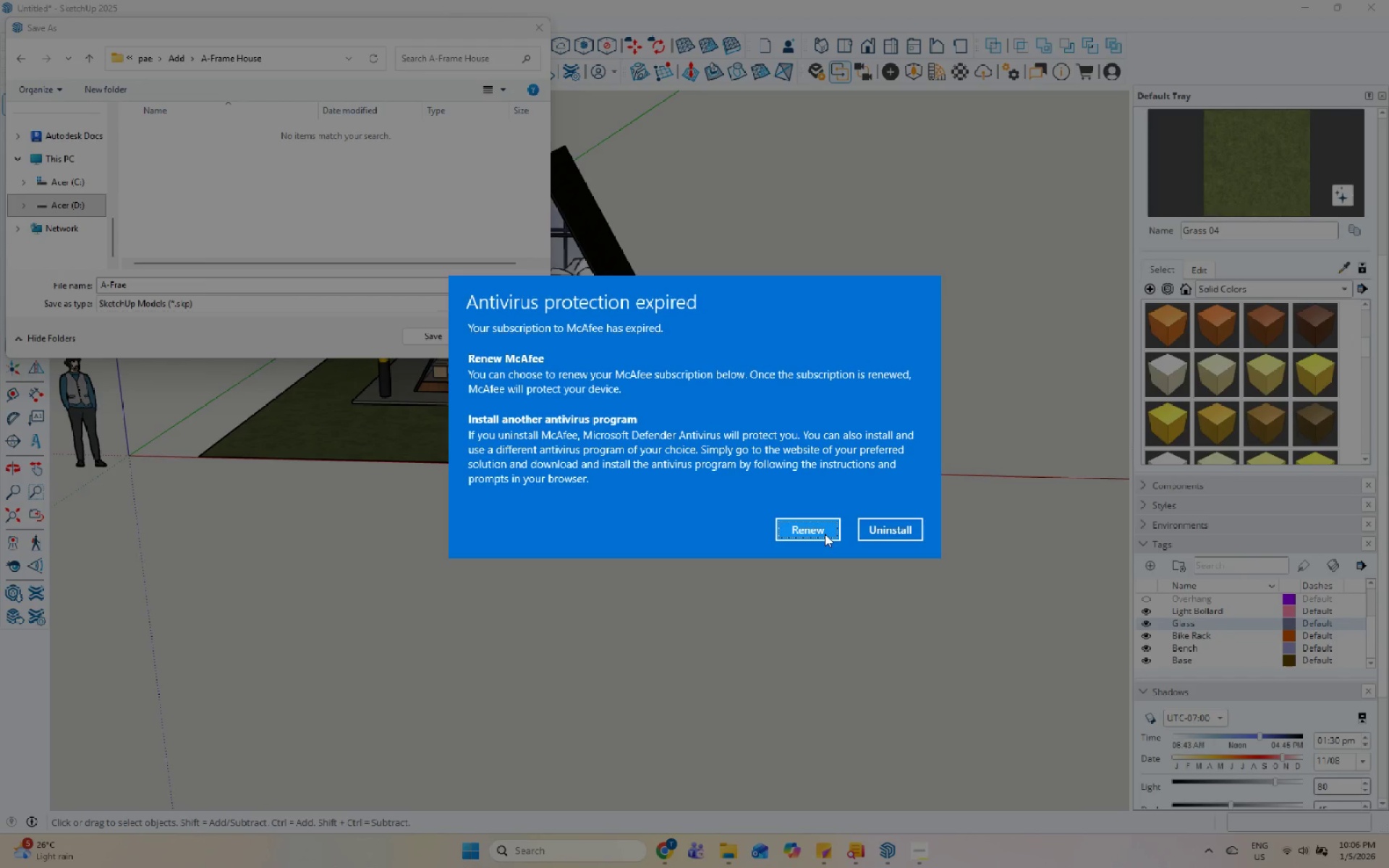 
left_click([825, 534])
 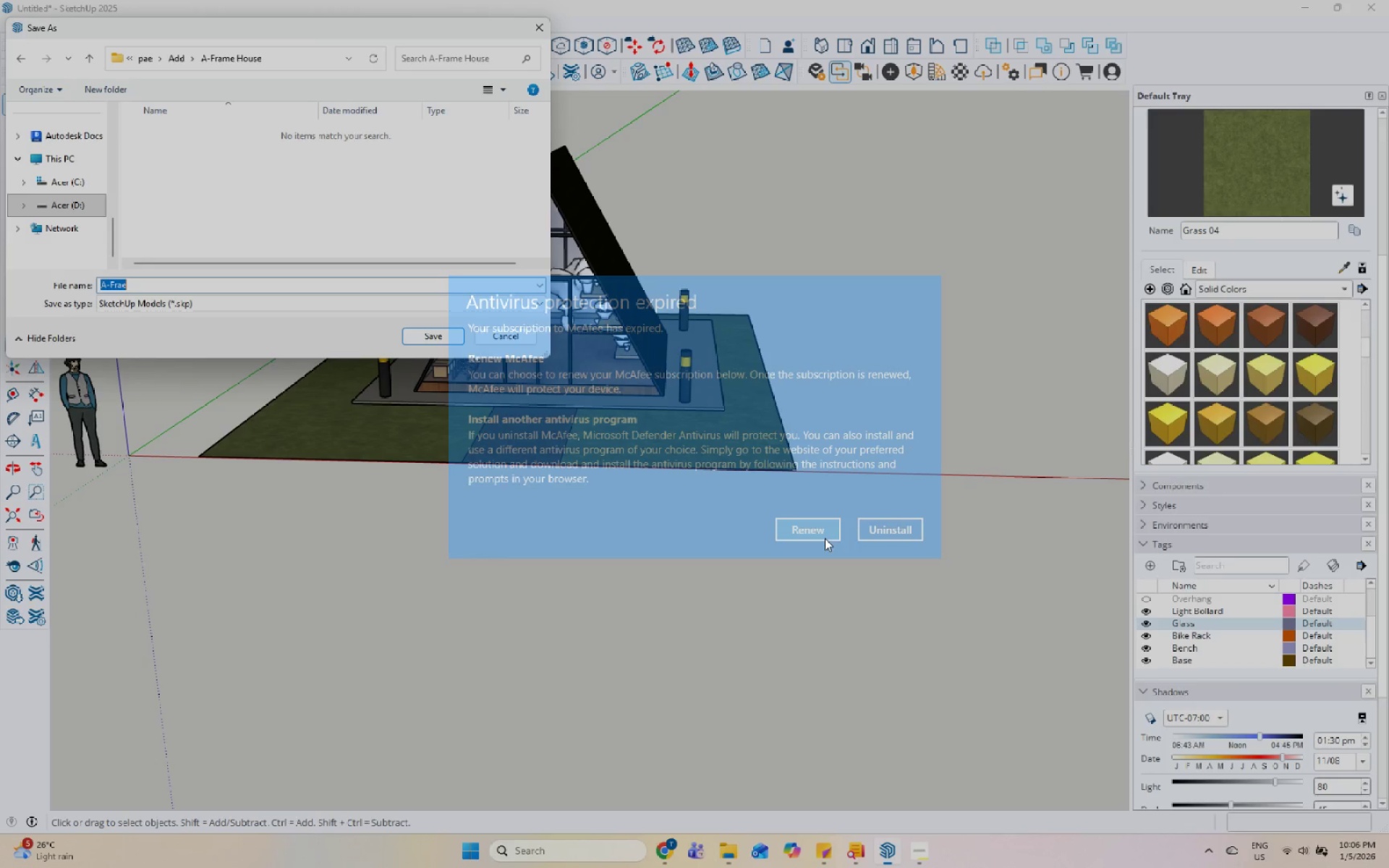 
left_click([215, 281])
 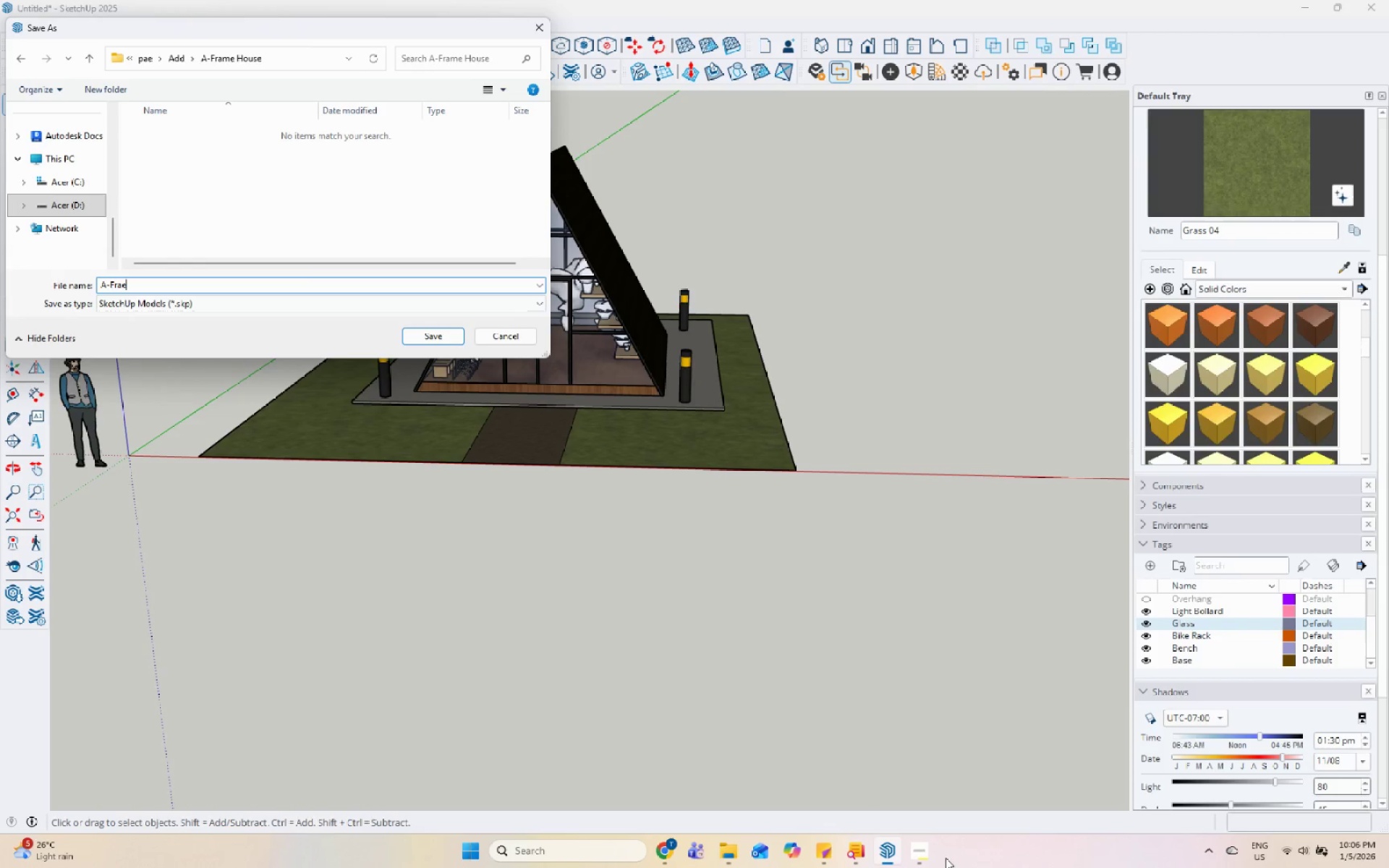 
left_click([928, 854])